 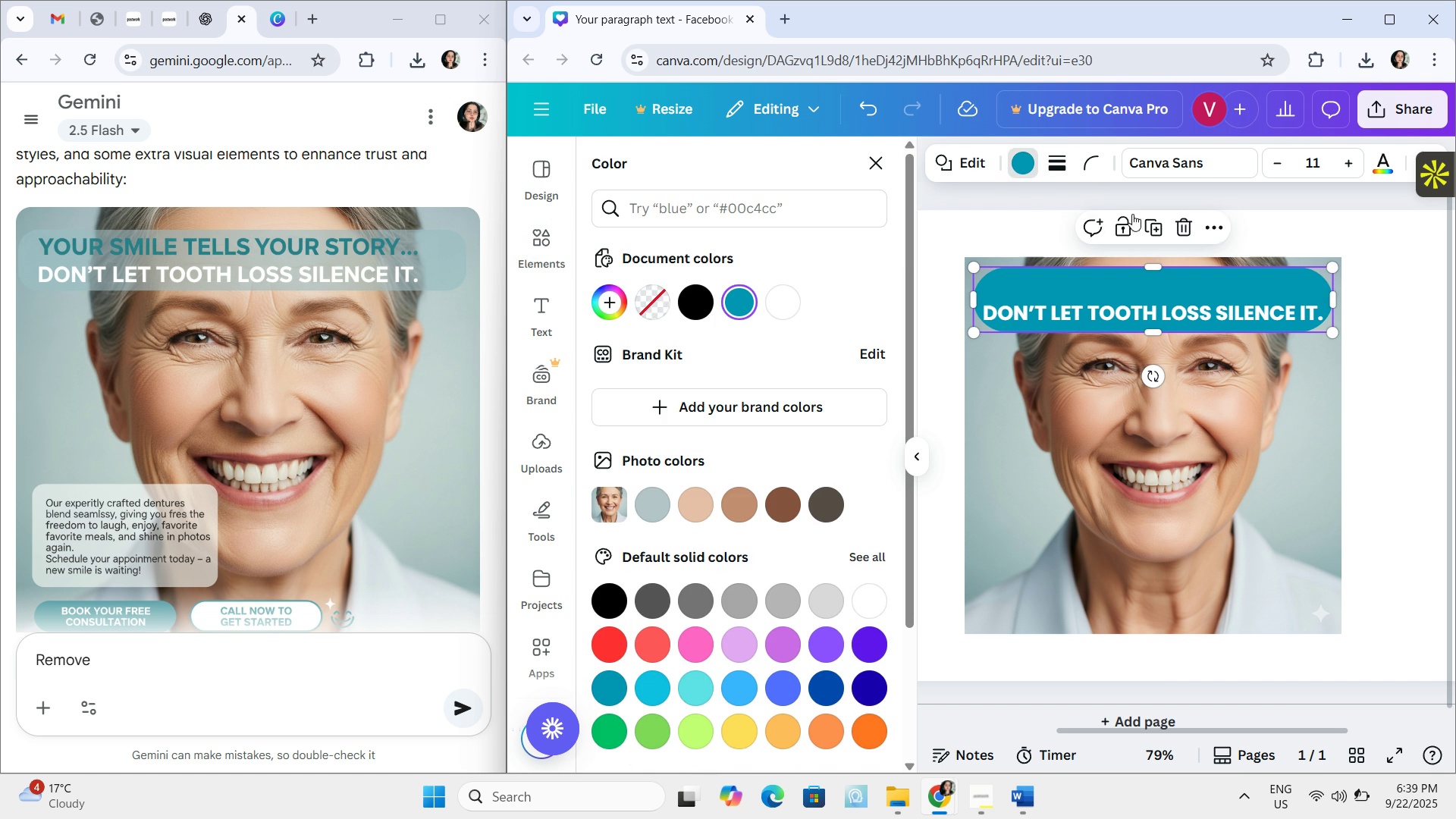 
left_click([697, 692])
 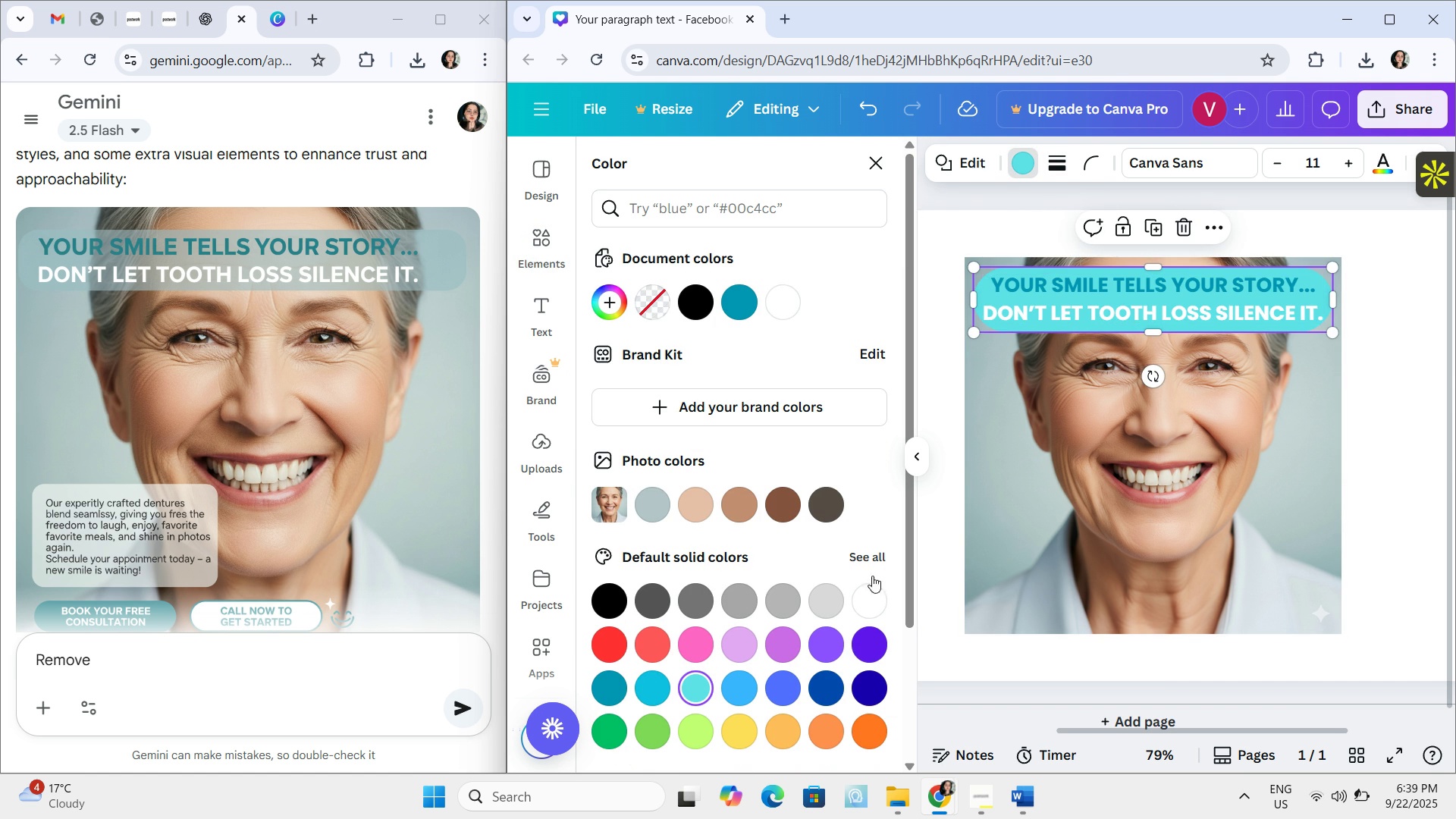 
left_click([647, 695])
 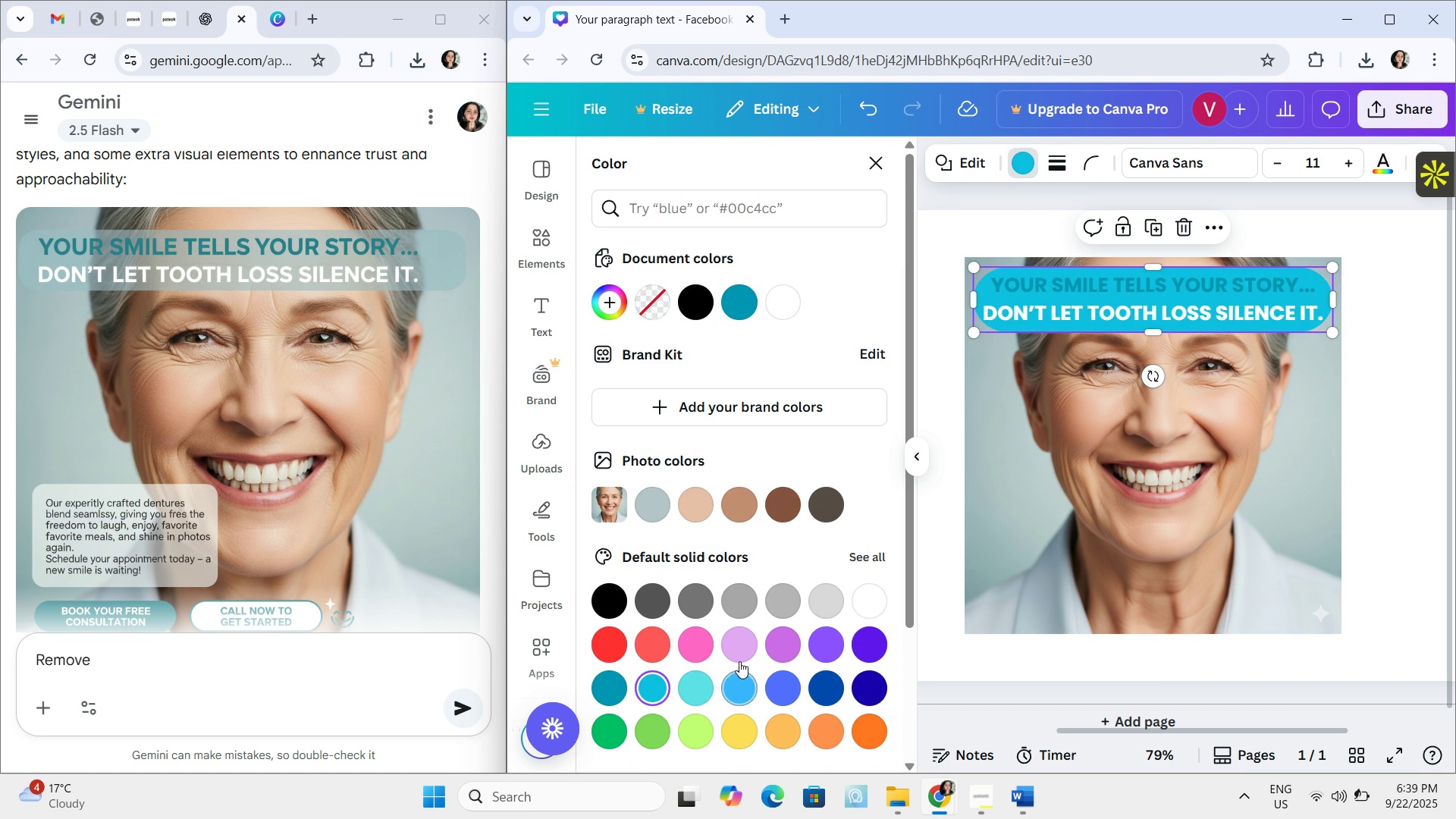 
scroll: coordinate [748, 642], scroll_direction: down, amount: 3.0
 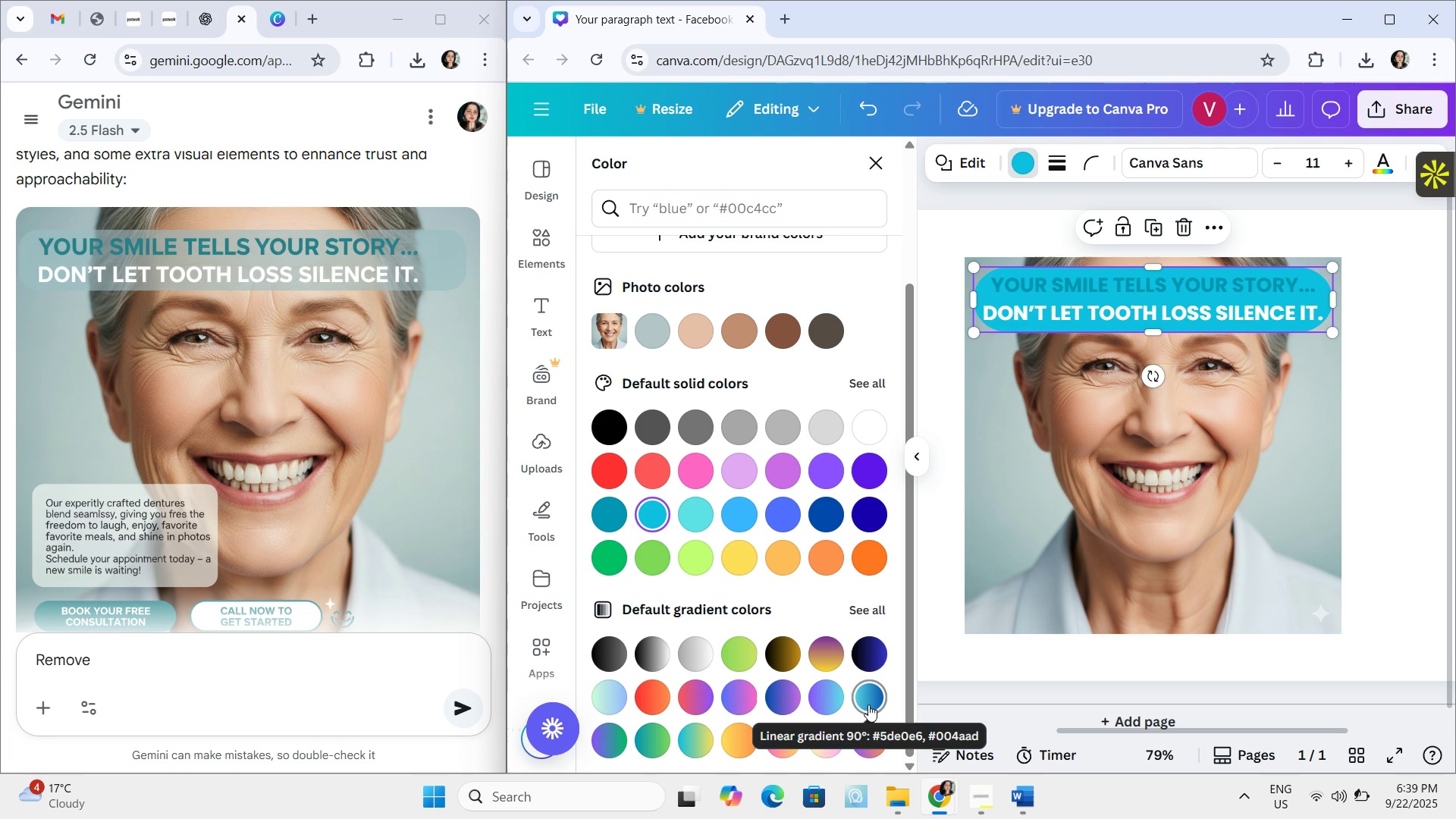 
left_click([868, 704])
 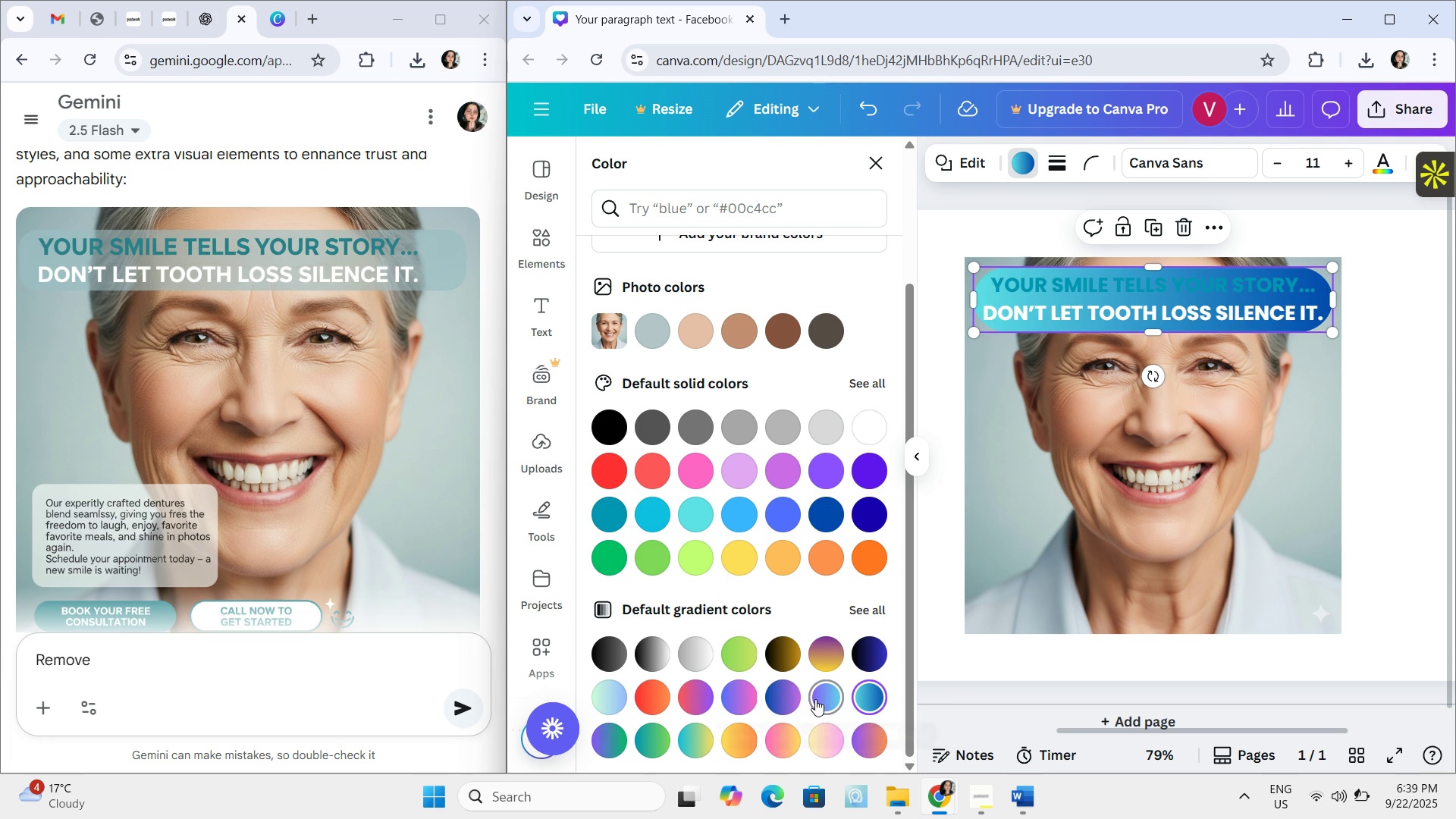 
left_click([815, 699])
 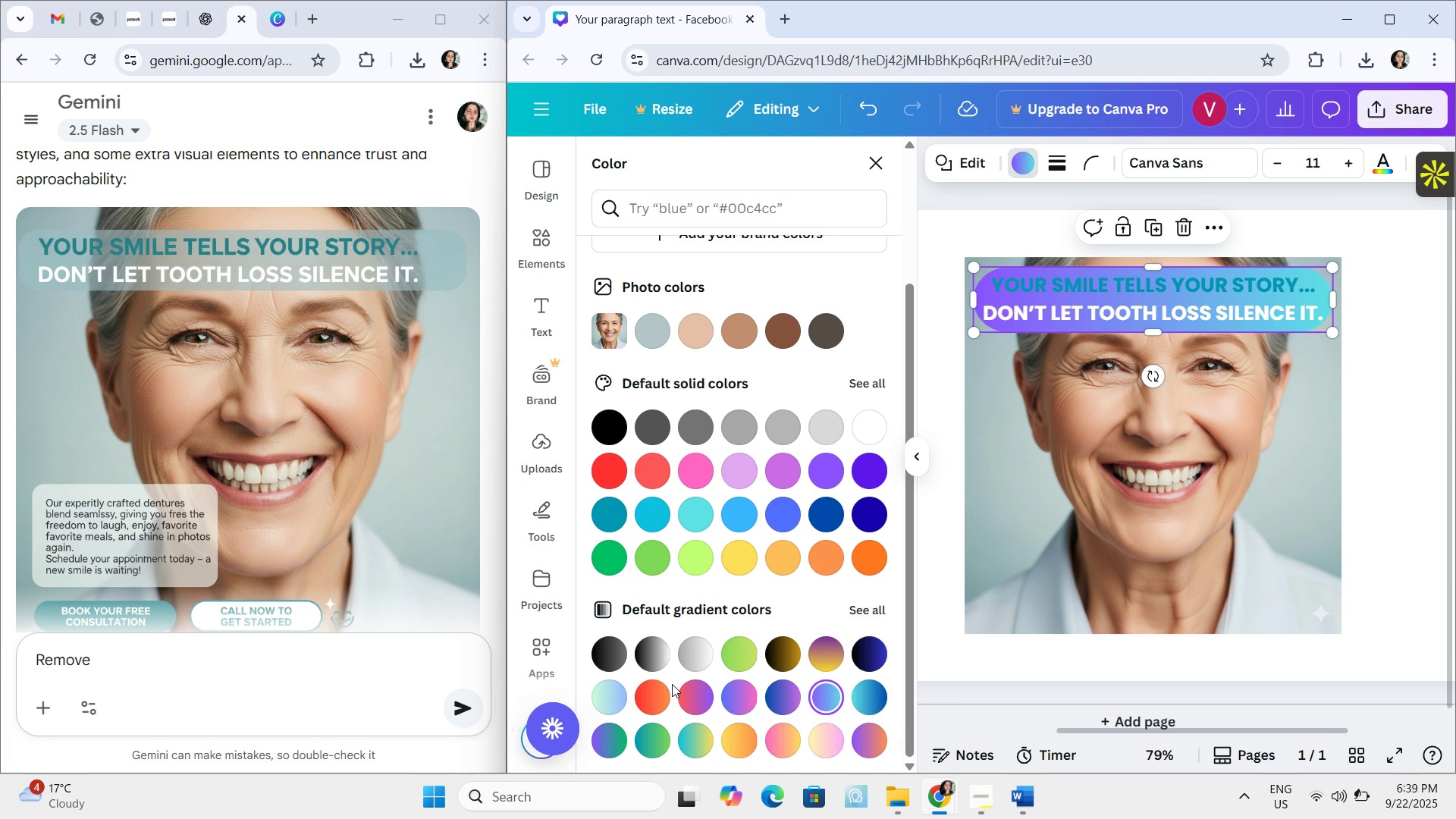 
scroll: coordinate [670, 679], scroll_direction: down, amount: 3.0
 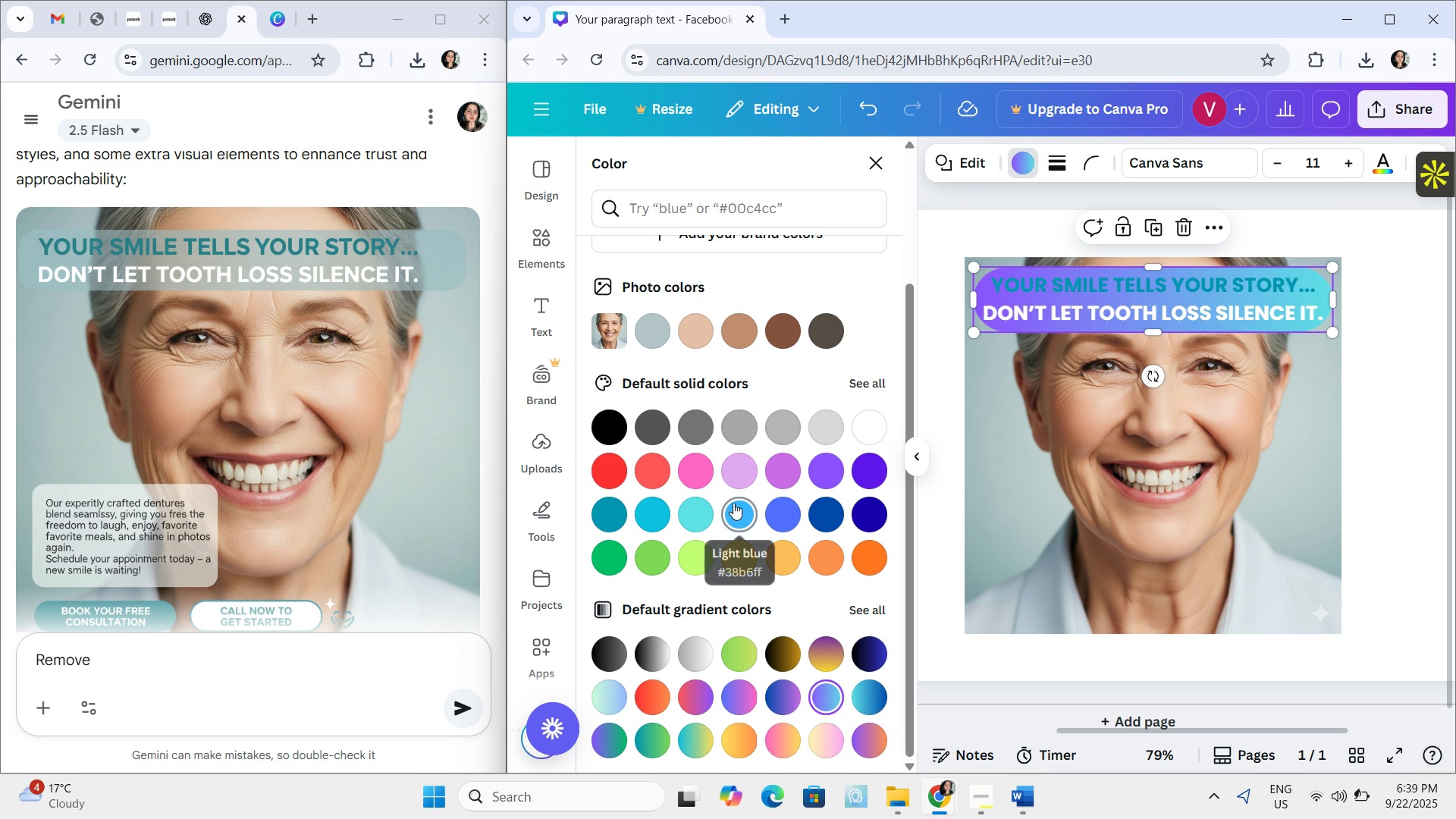 
left_click([740, 511])
 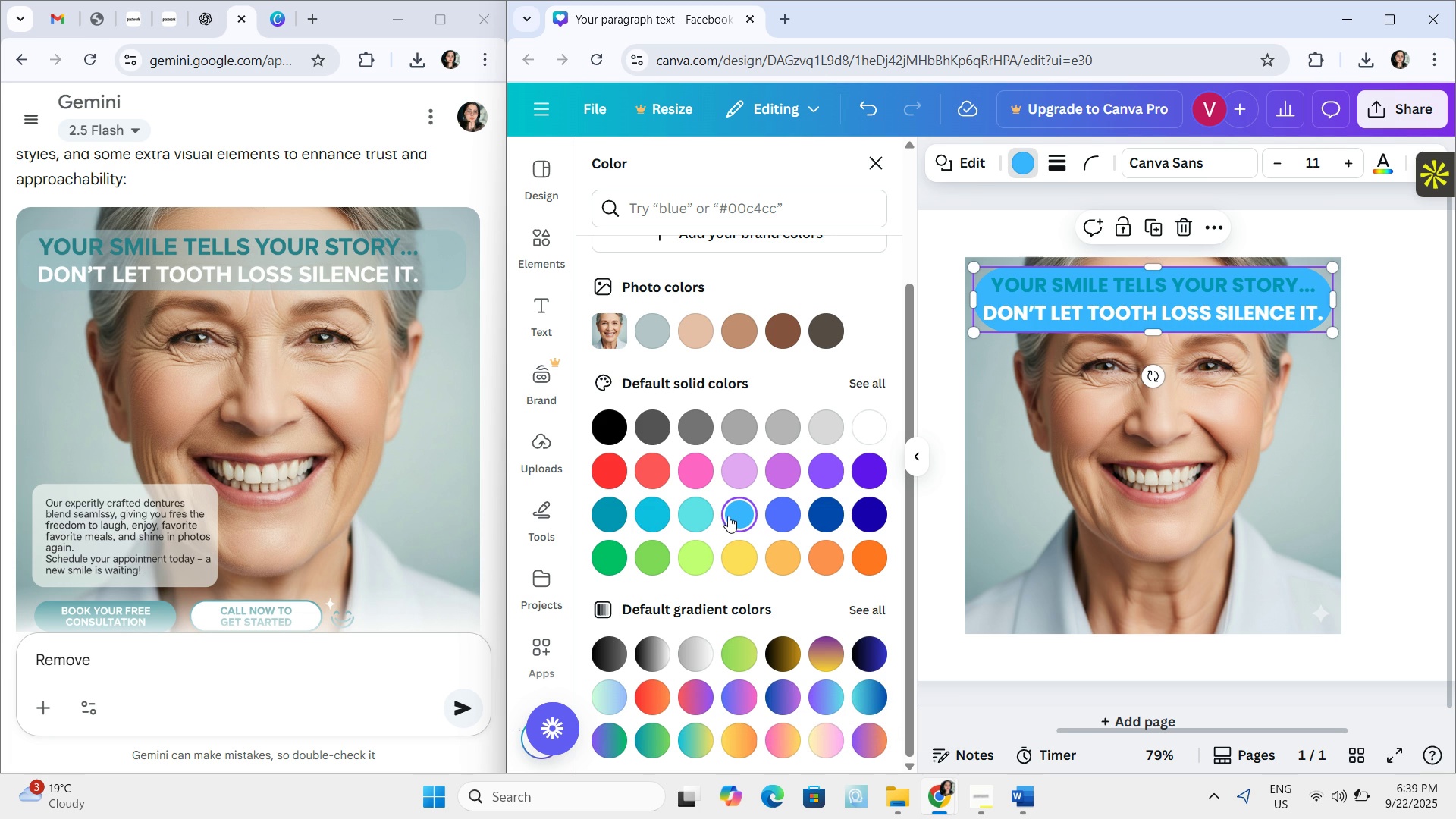 
mouse_move([695, 500])
 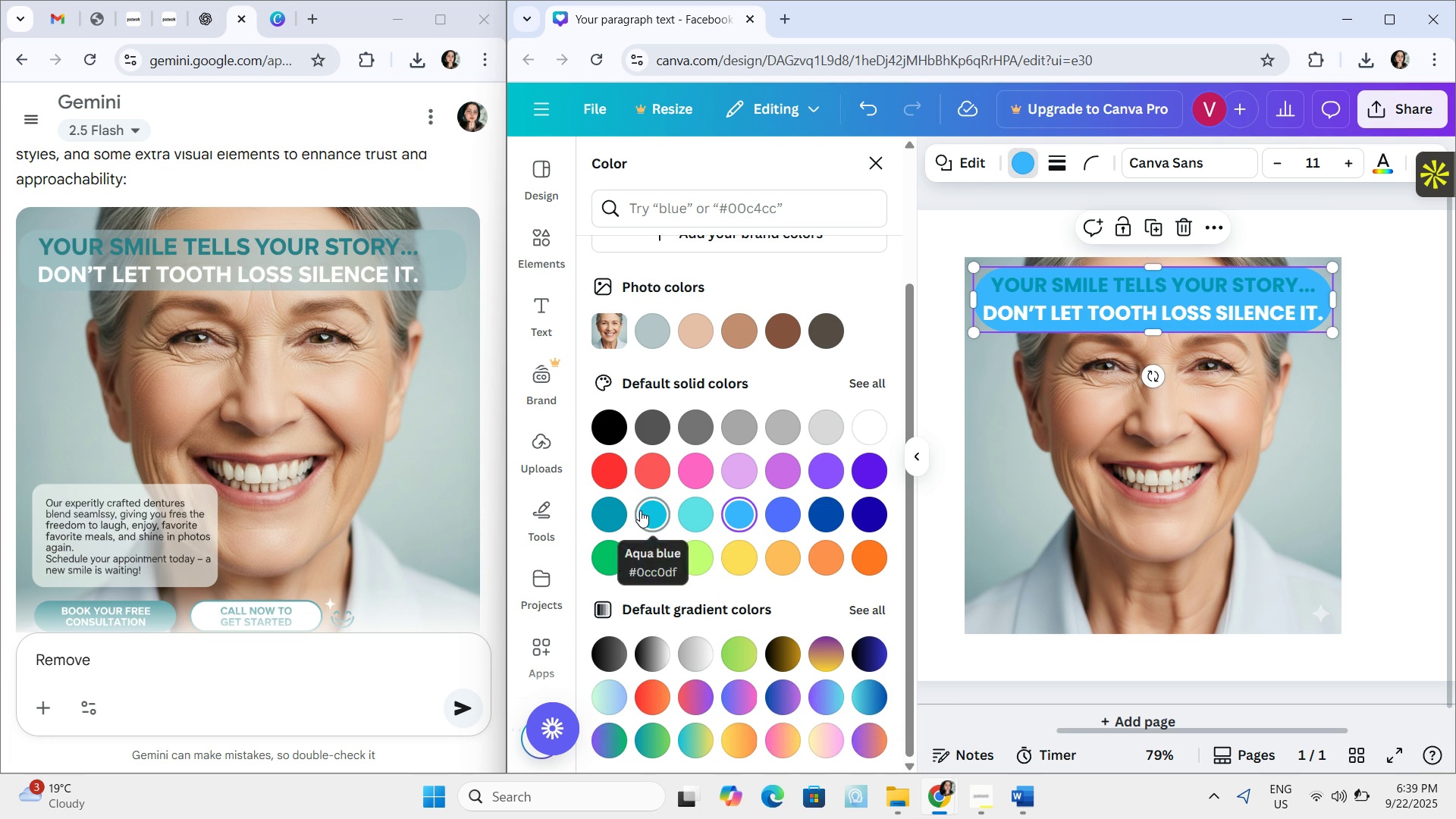 
left_click([640, 510])
 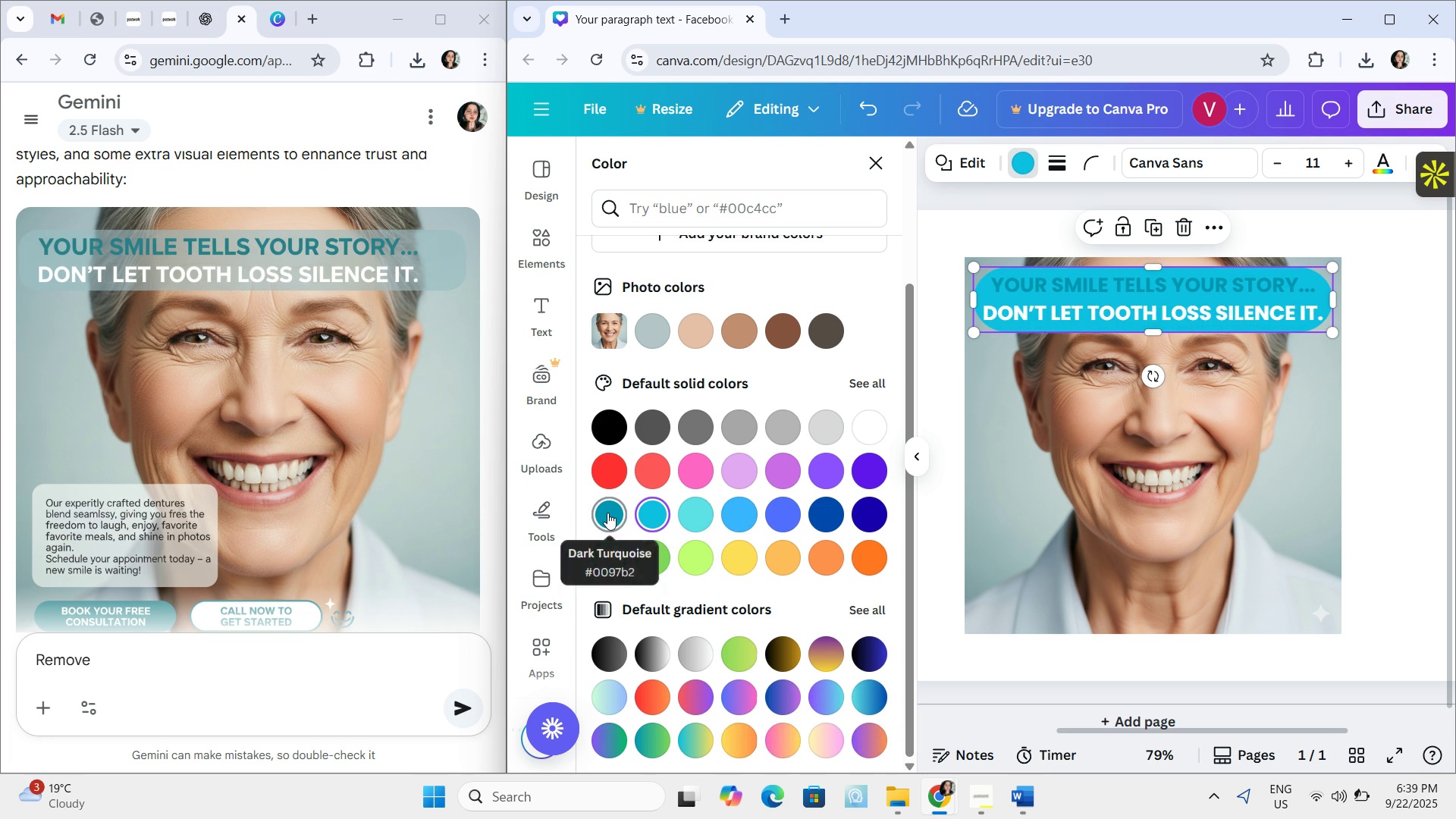 
left_click([607, 513])
 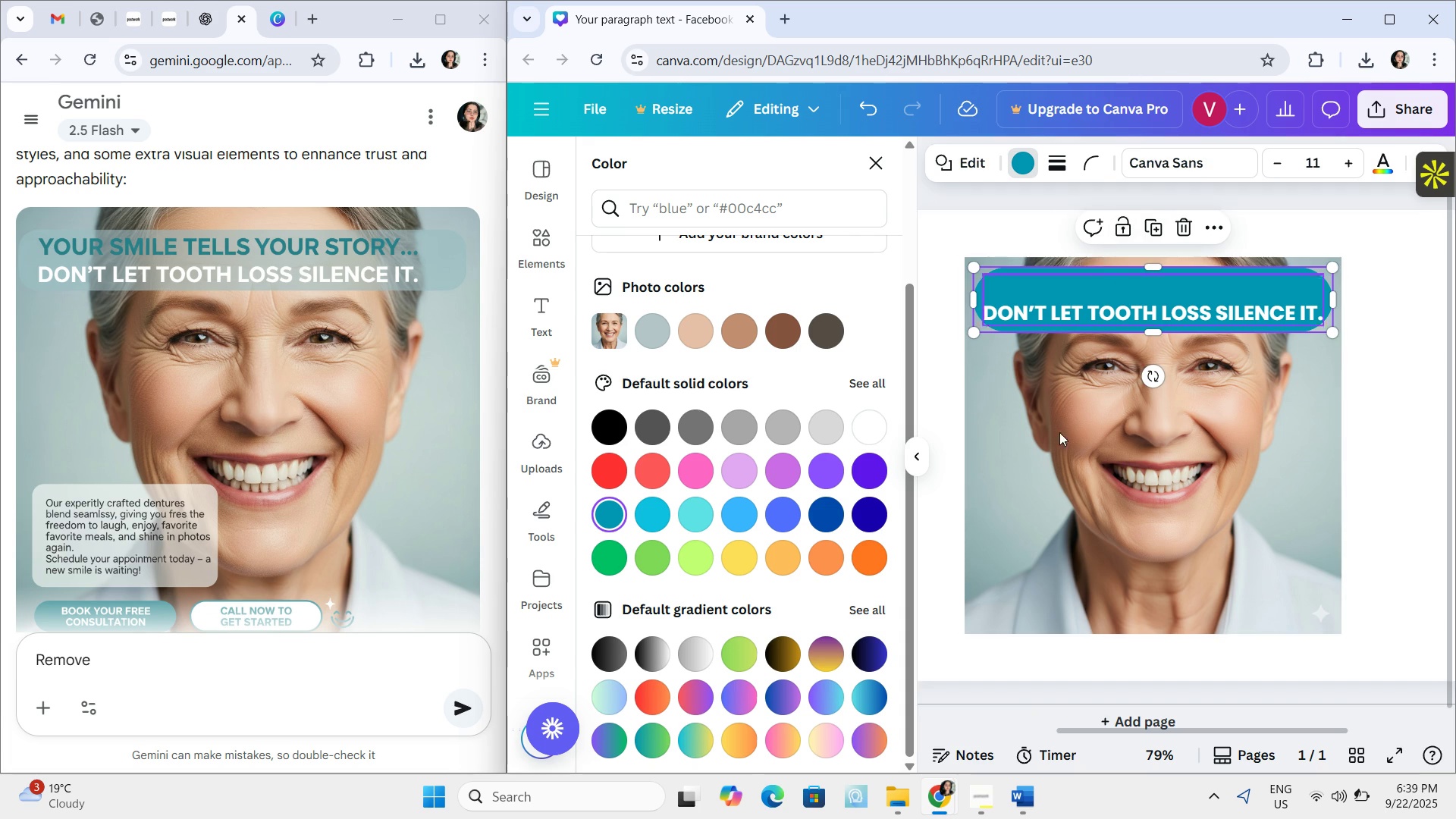 
wait(5.09)
 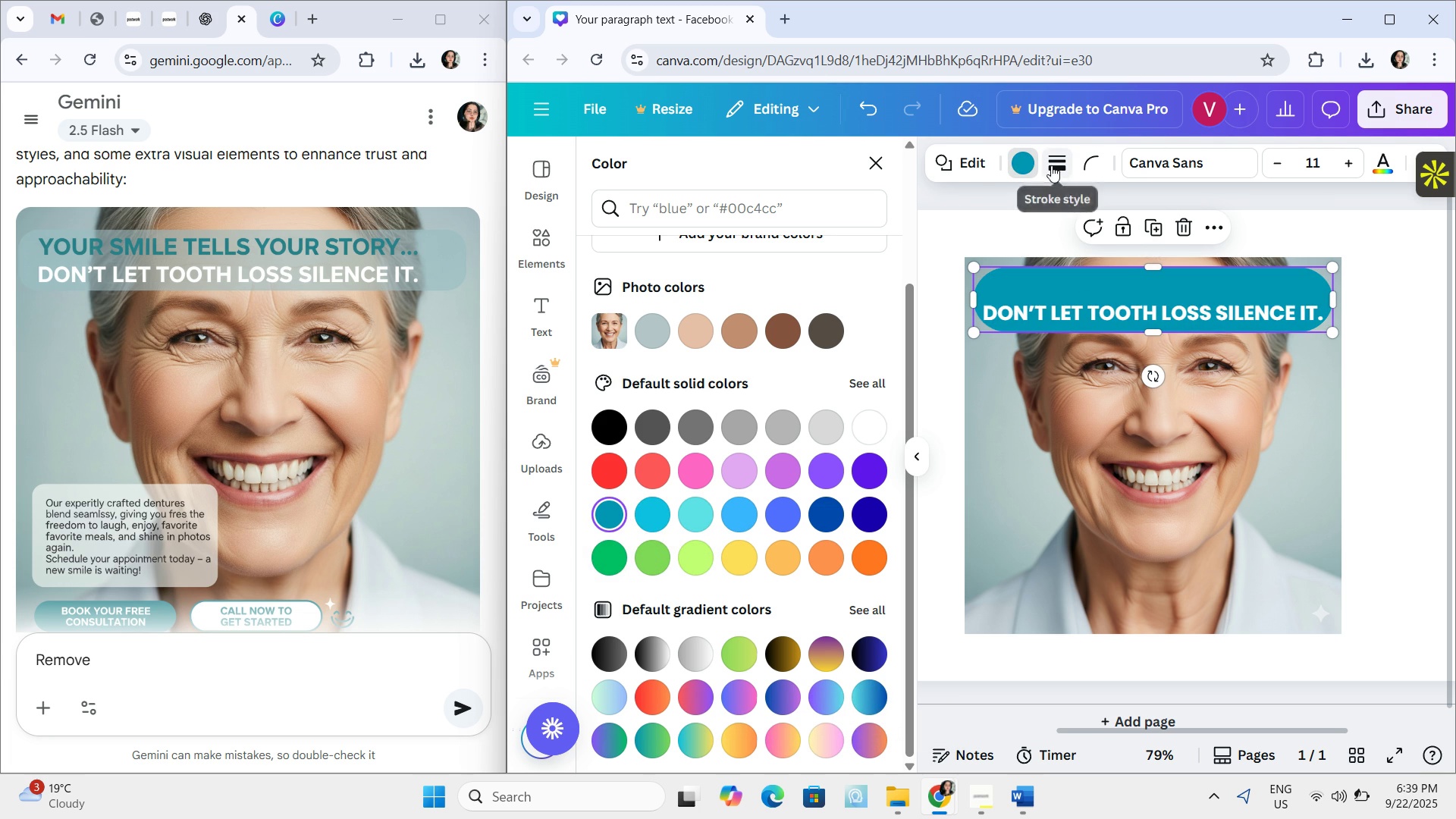 
left_click([918, 451])
 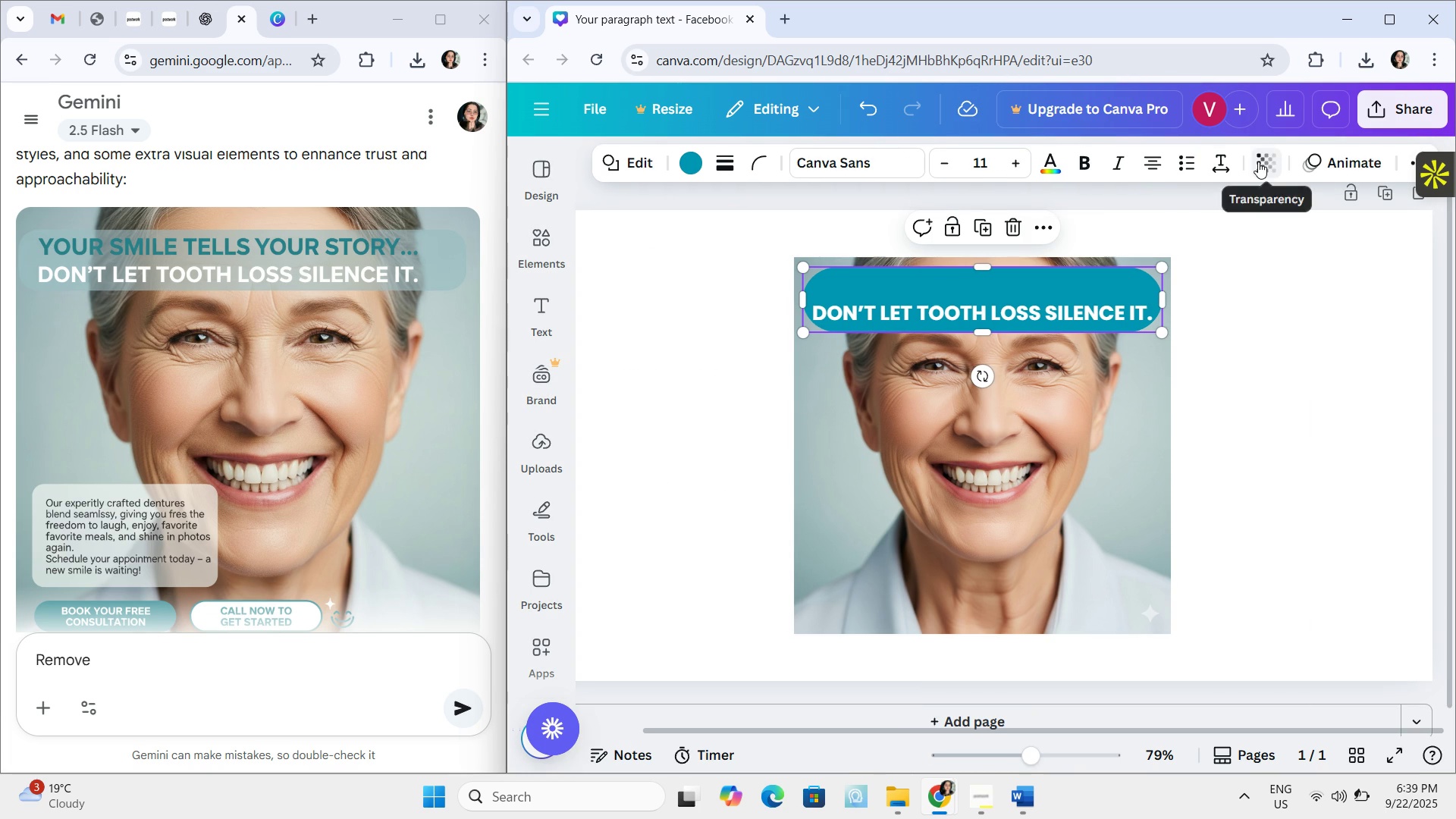 
left_click([1258, 162])